 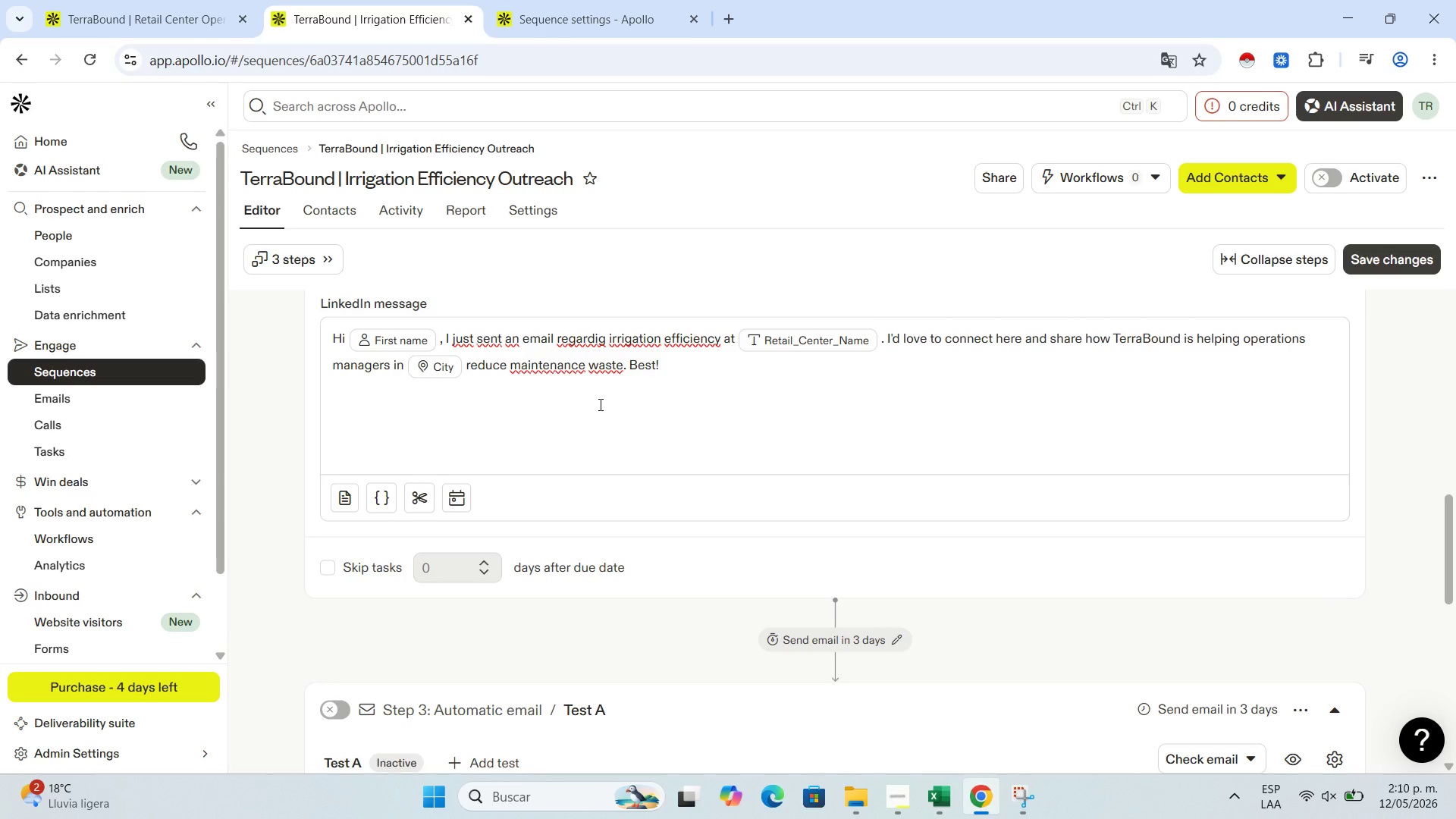 
left_click([686, 378])
 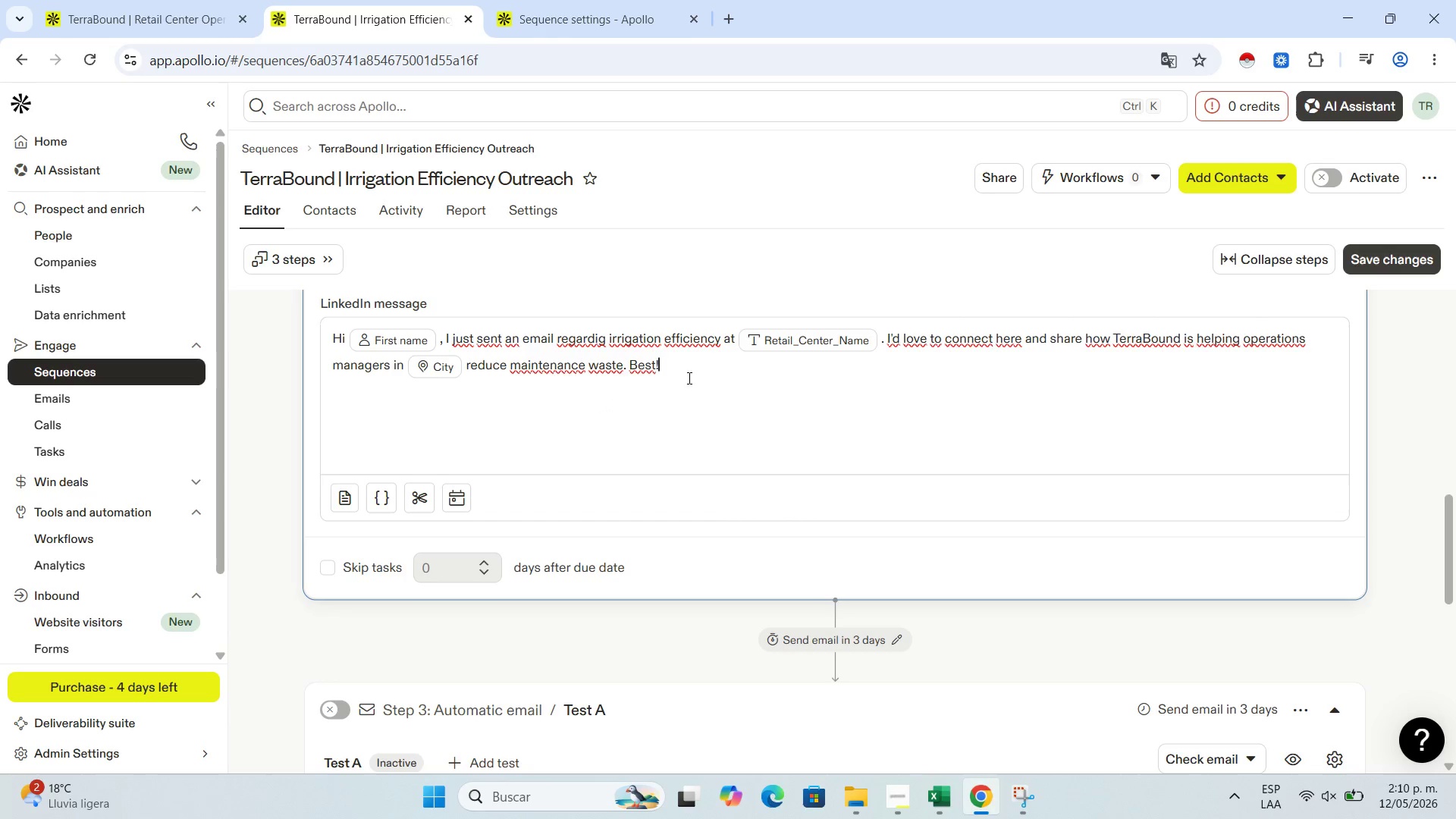 
wait(10.62)
 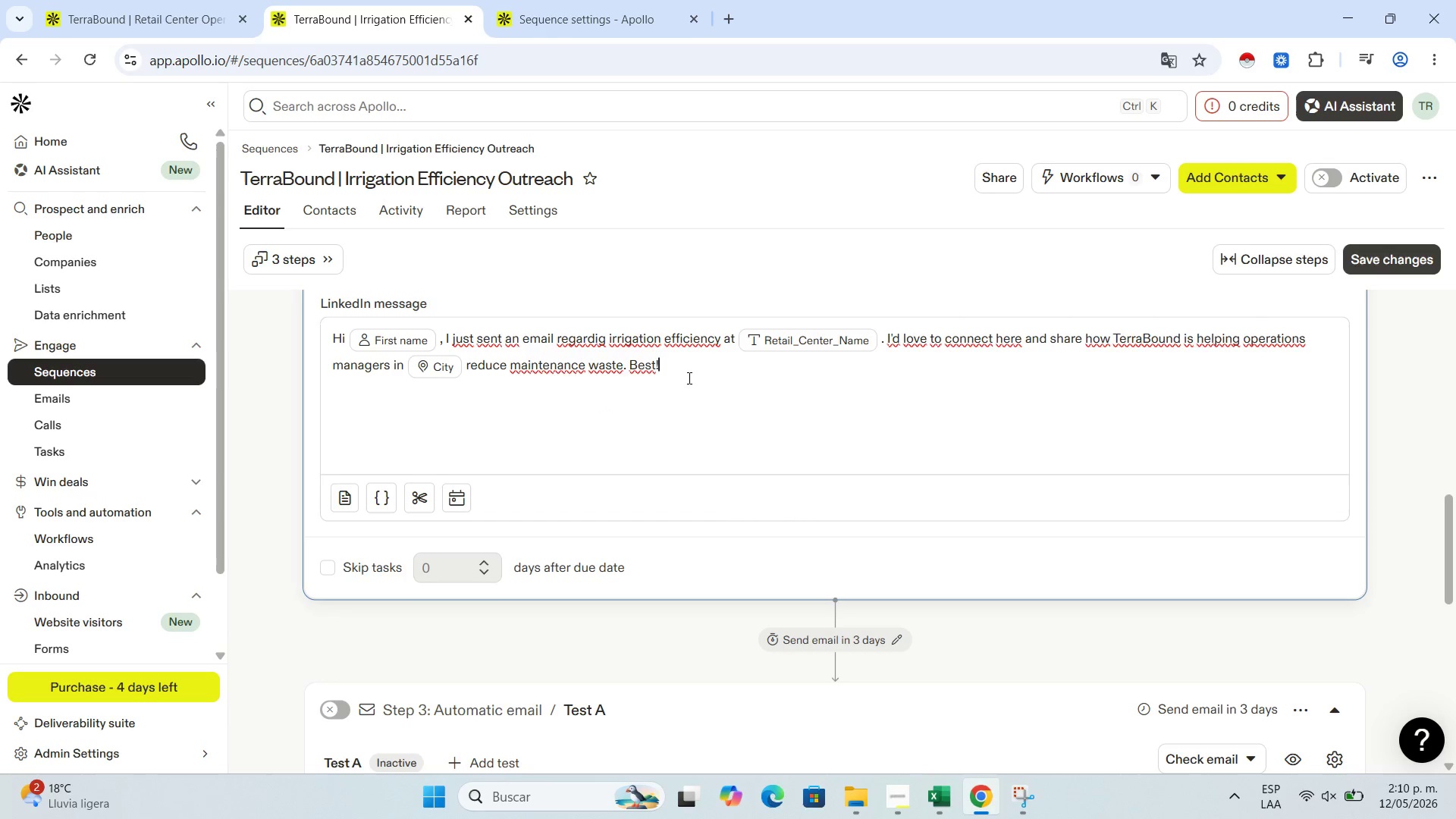 
left_click([727, 356])
 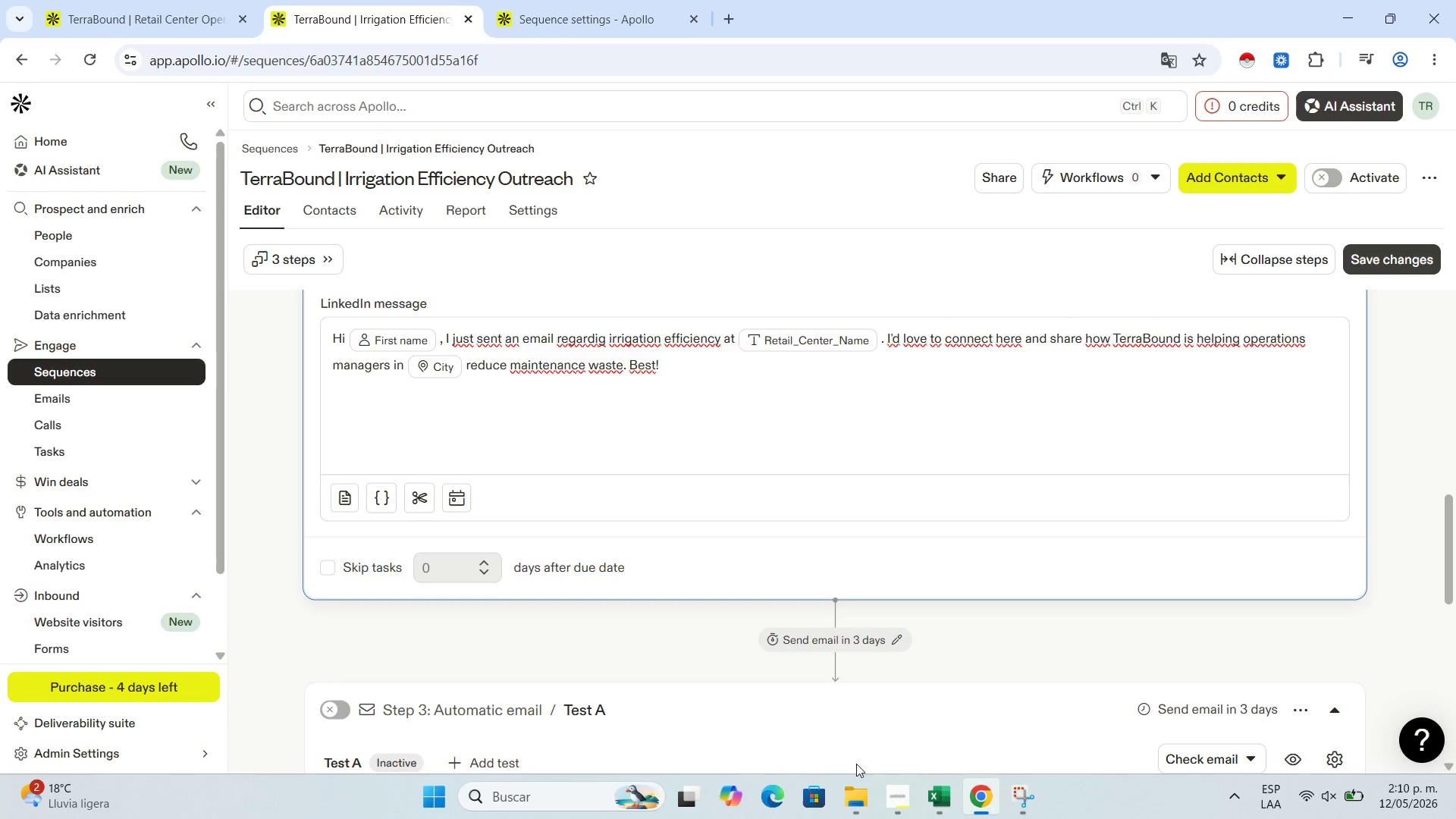 
left_click([911, 800])